 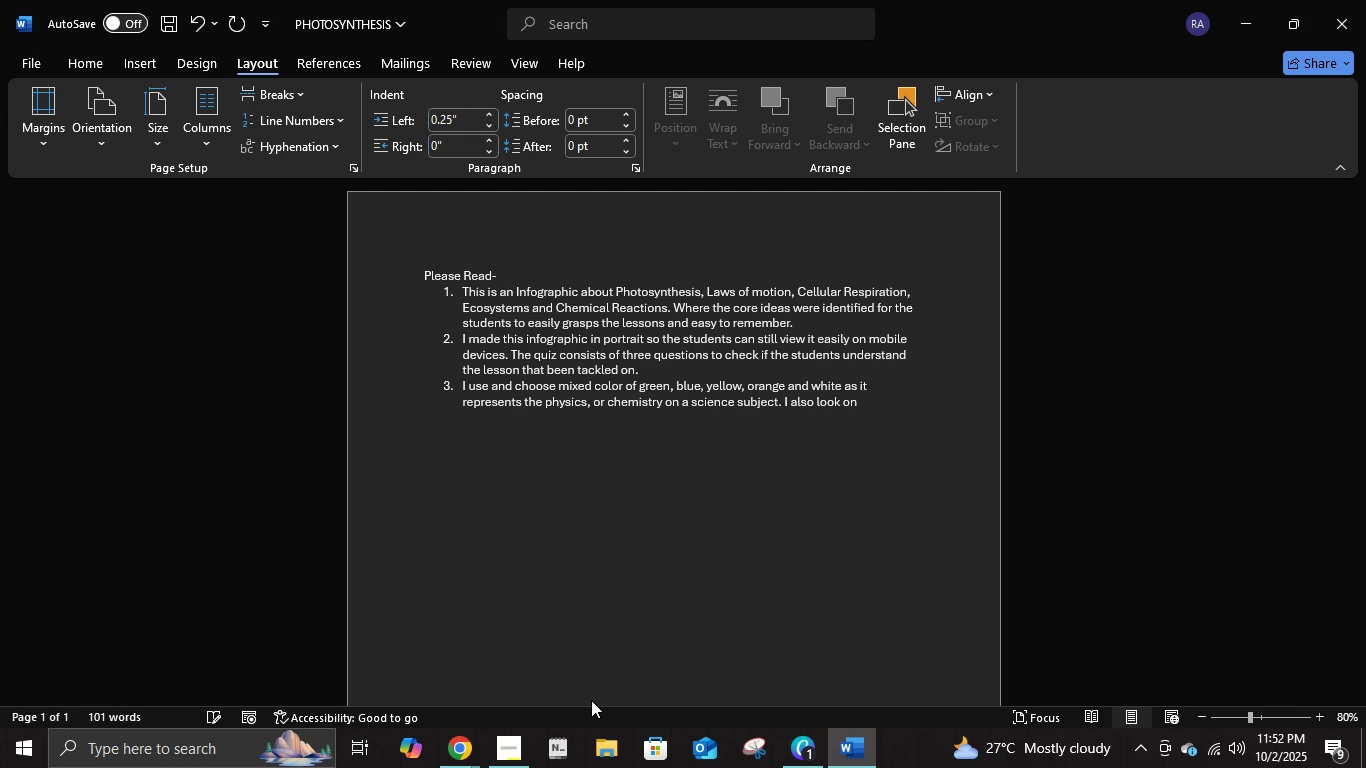 
left_click([459, 756])
 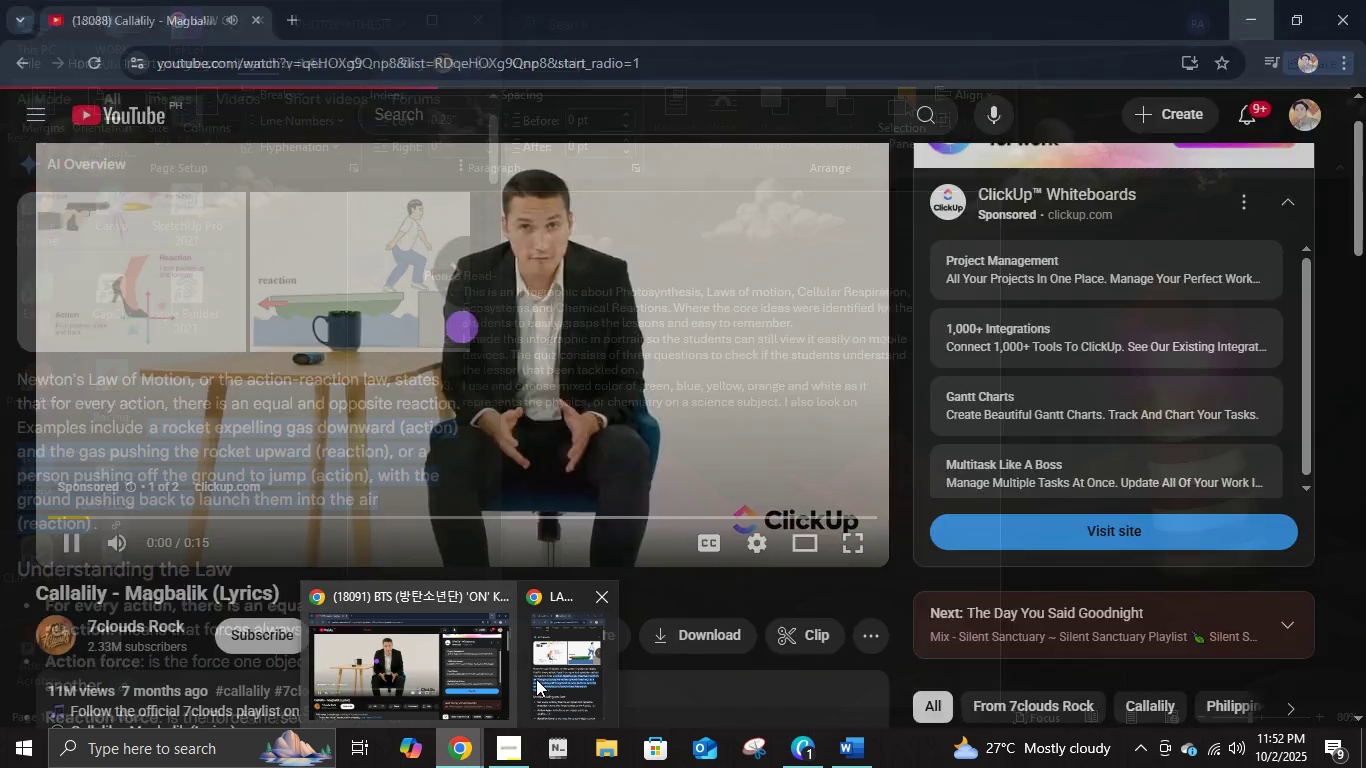 
left_click([541, 678])
 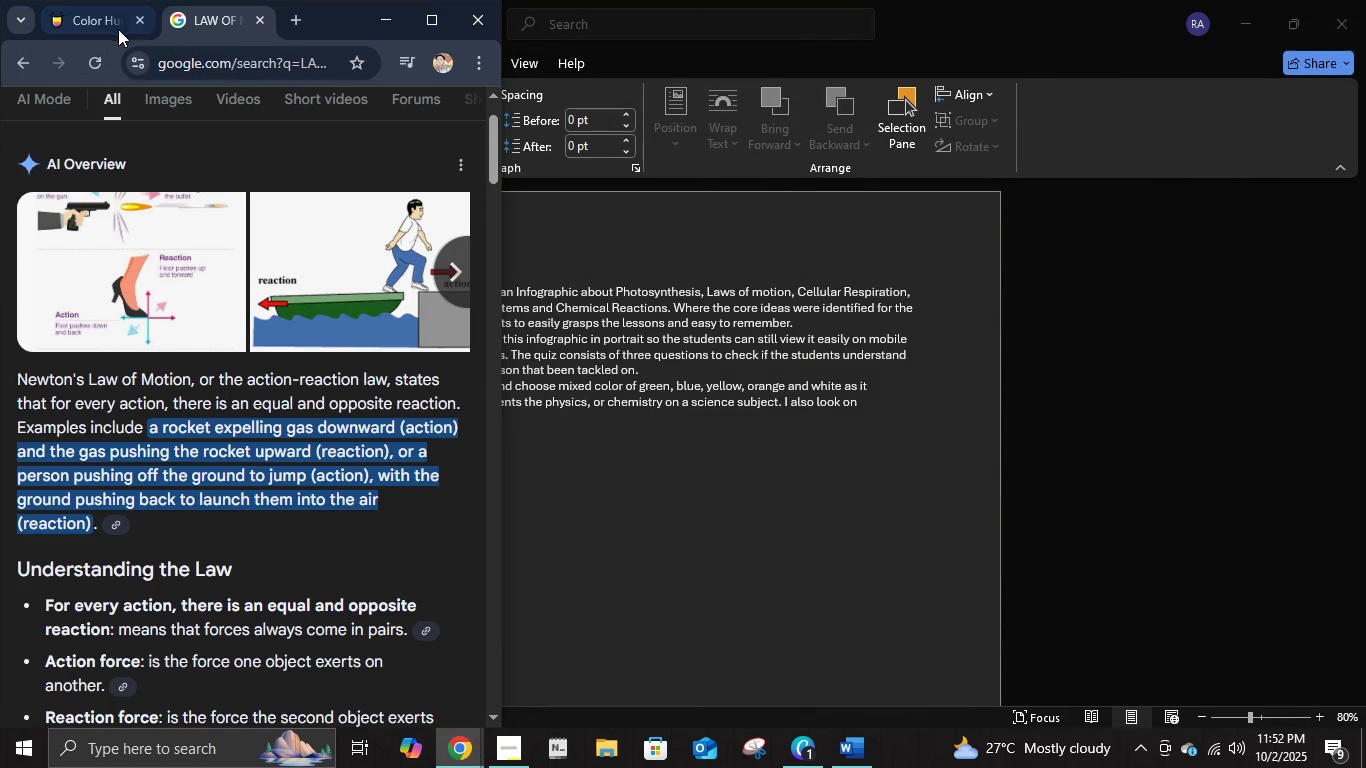 
left_click([110, 28])
 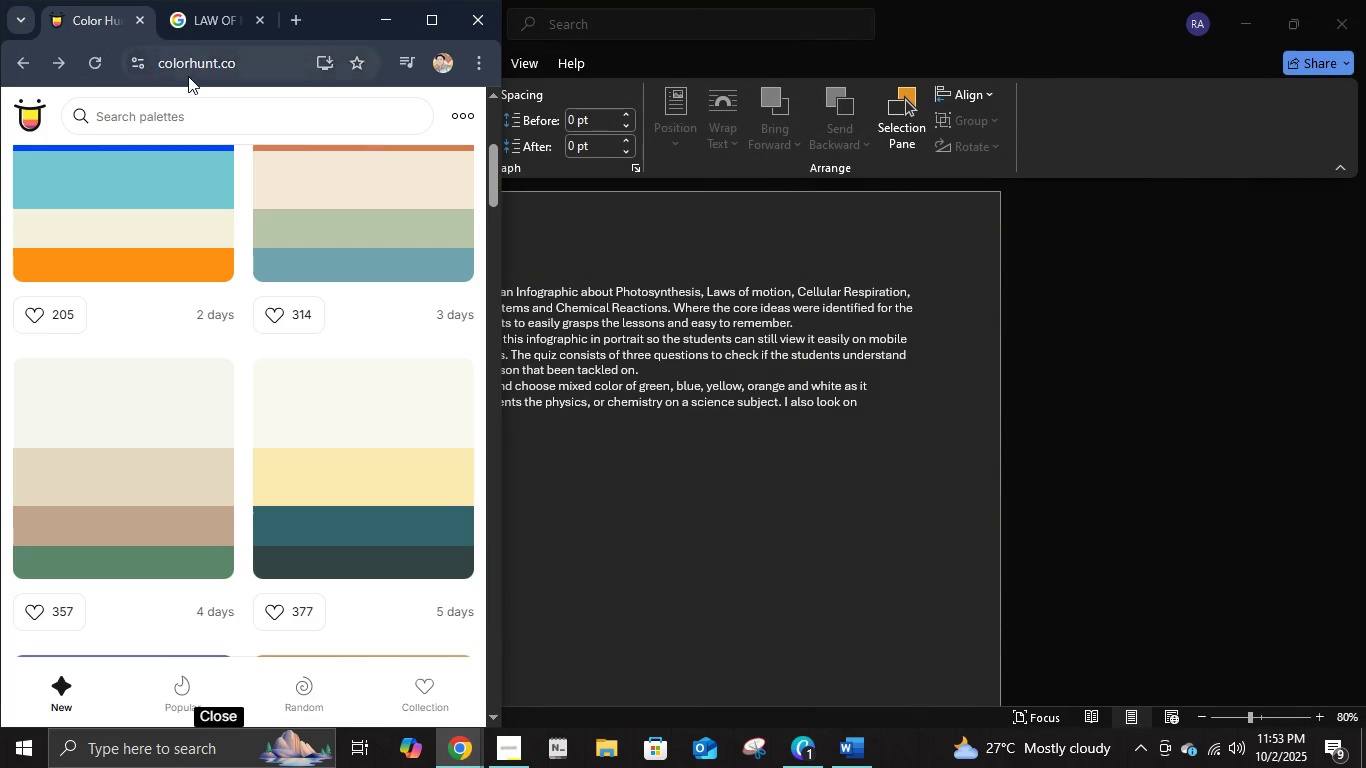 
left_click([188, 76])